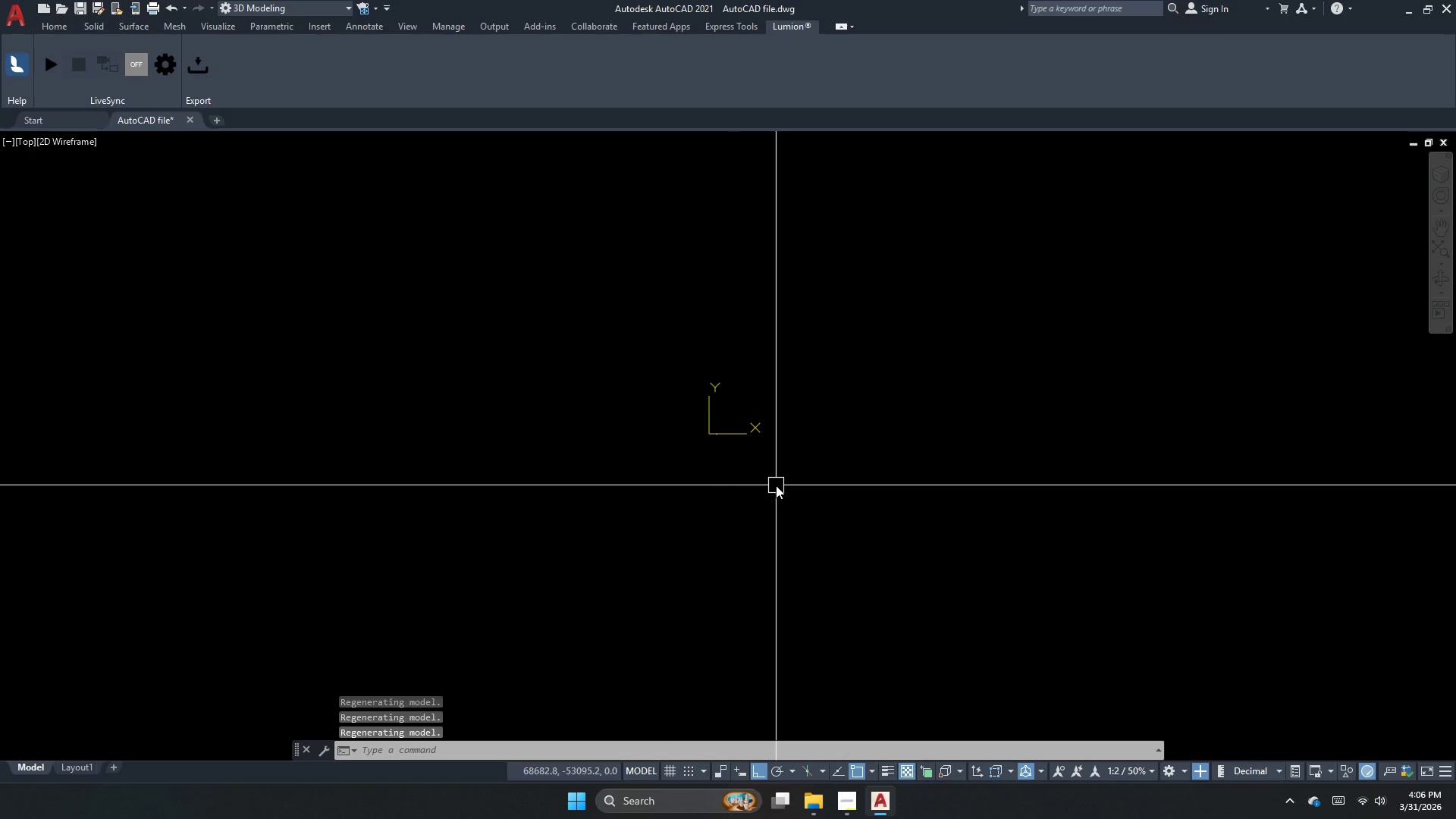 
scroll: coordinate [776, 485], scroll_direction: none, amount: 0.0
 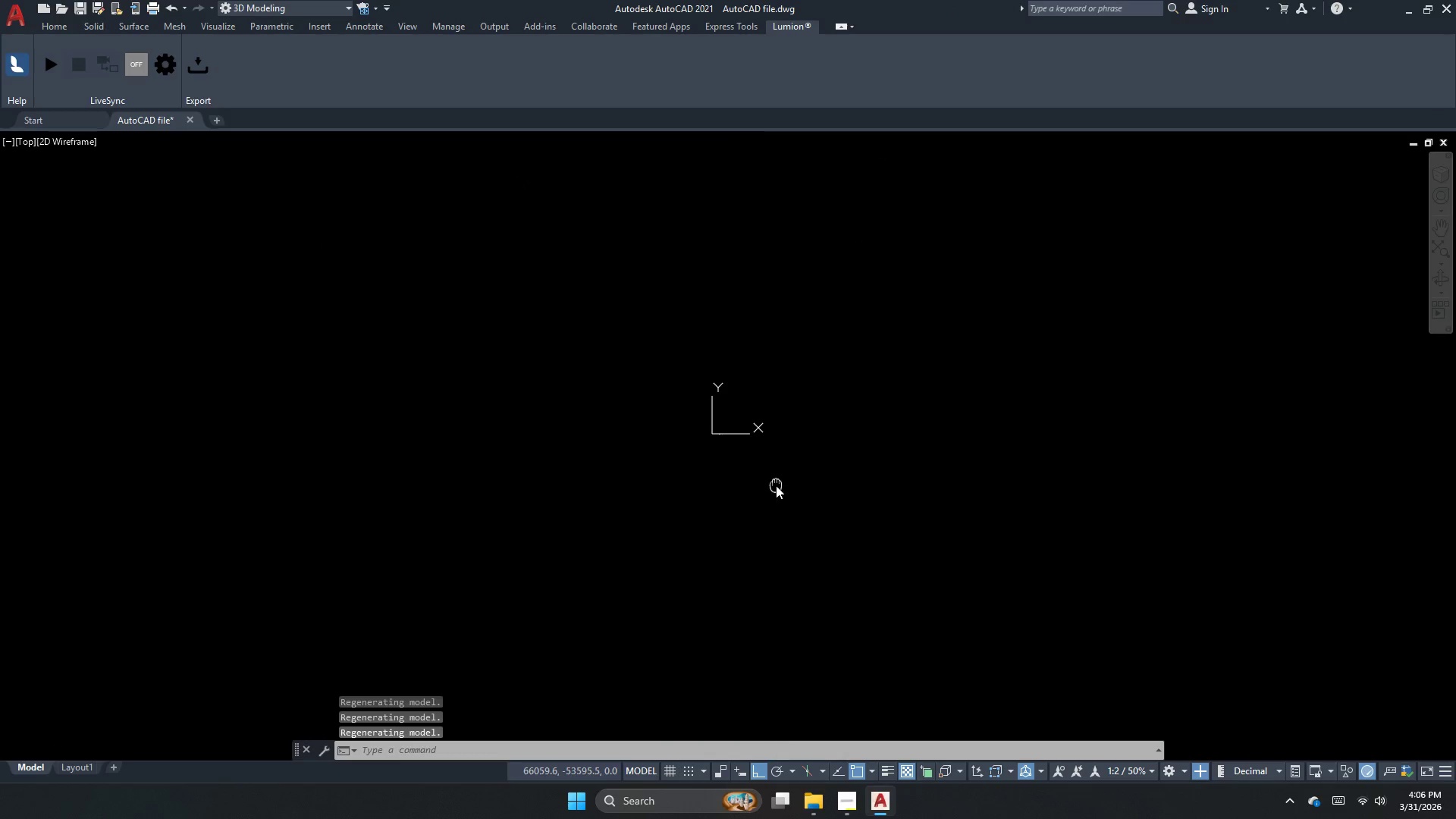 
double_click([776, 485])
 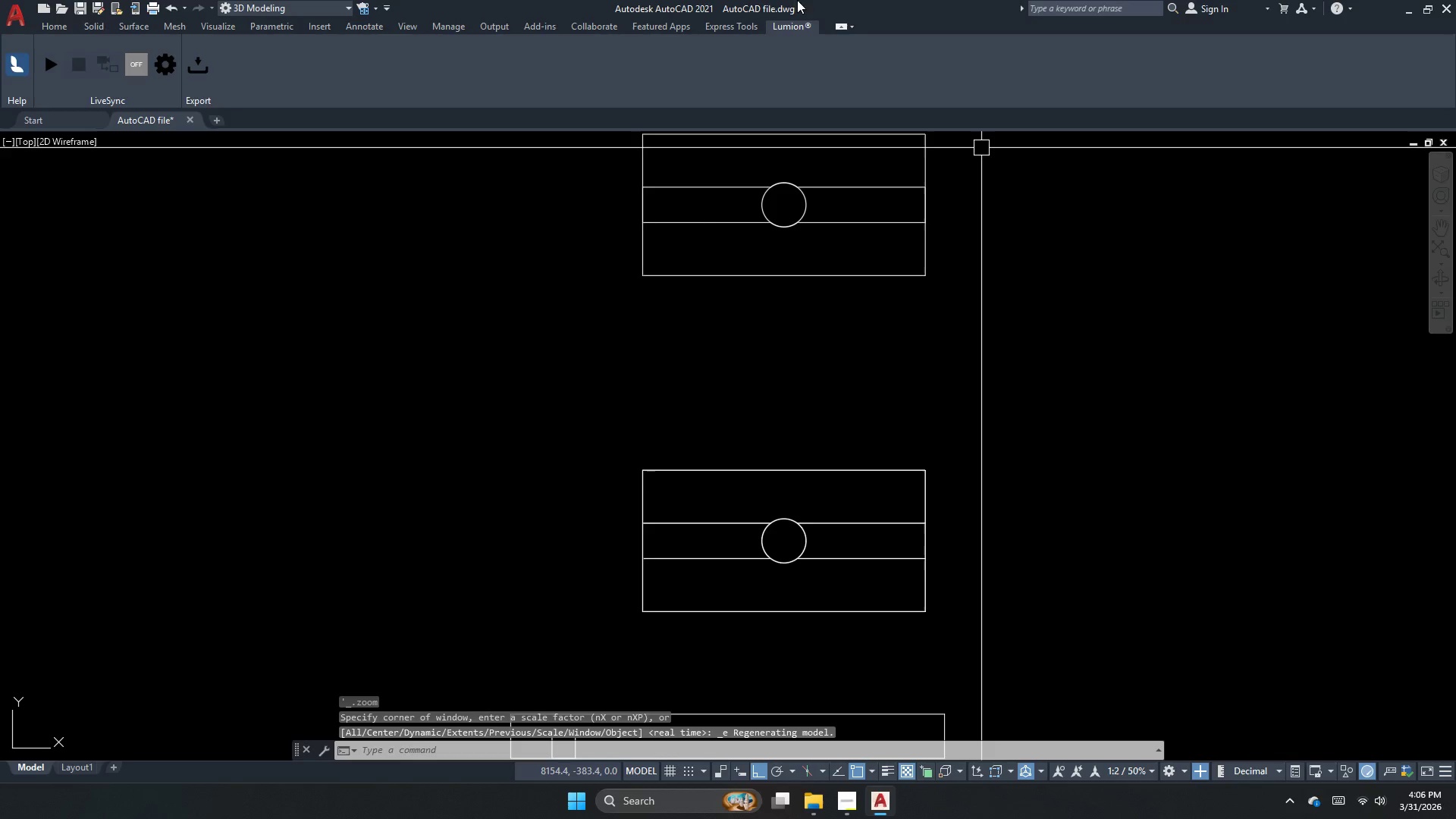 
scroll: coordinate [711, 403], scroll_direction: down, amount: 3.0
 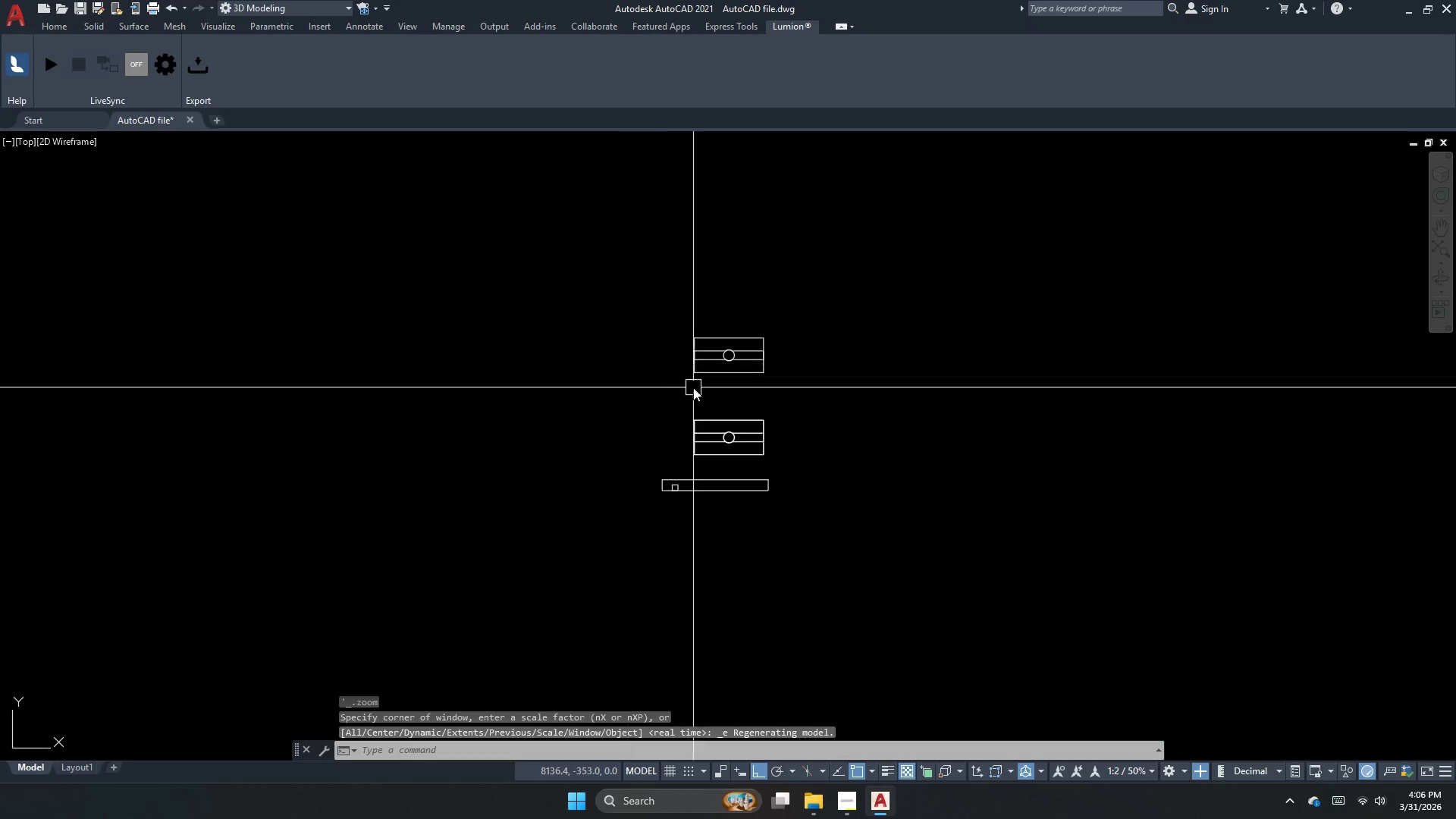 
double_click([643, 495])
 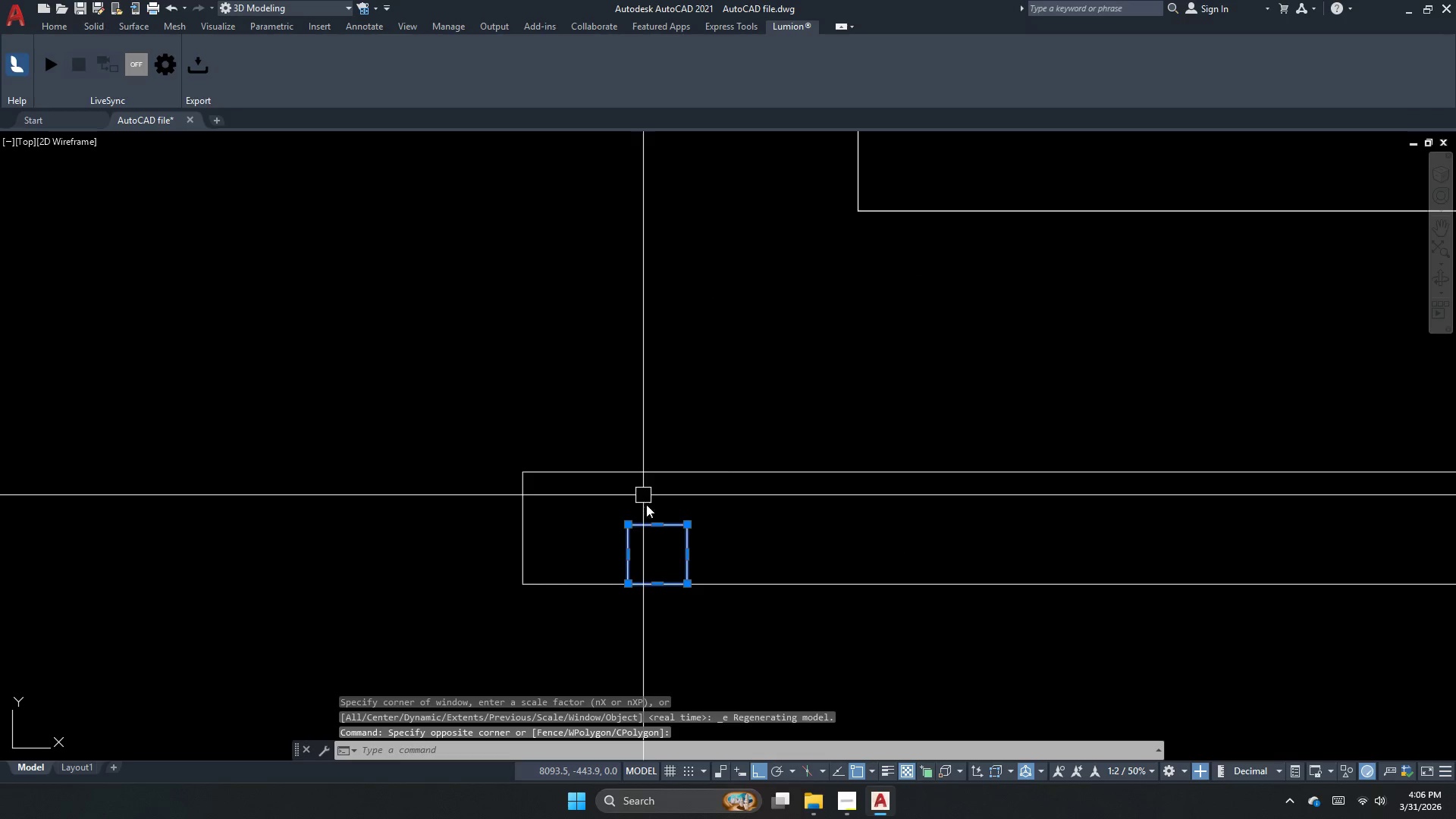 
scroll: coordinate [666, 535], scroll_direction: up, amount: 5.0
 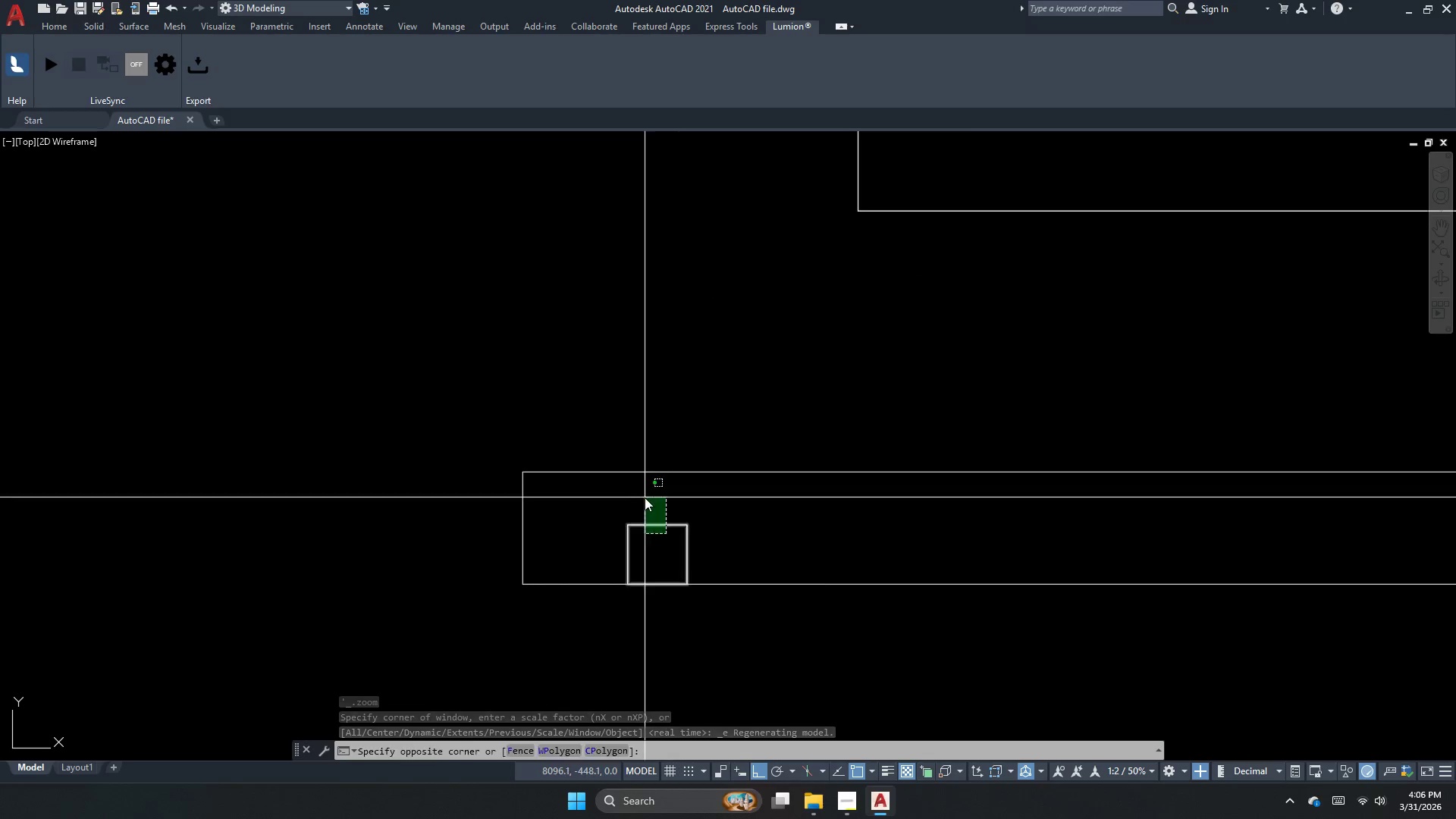 
key(Escape)
 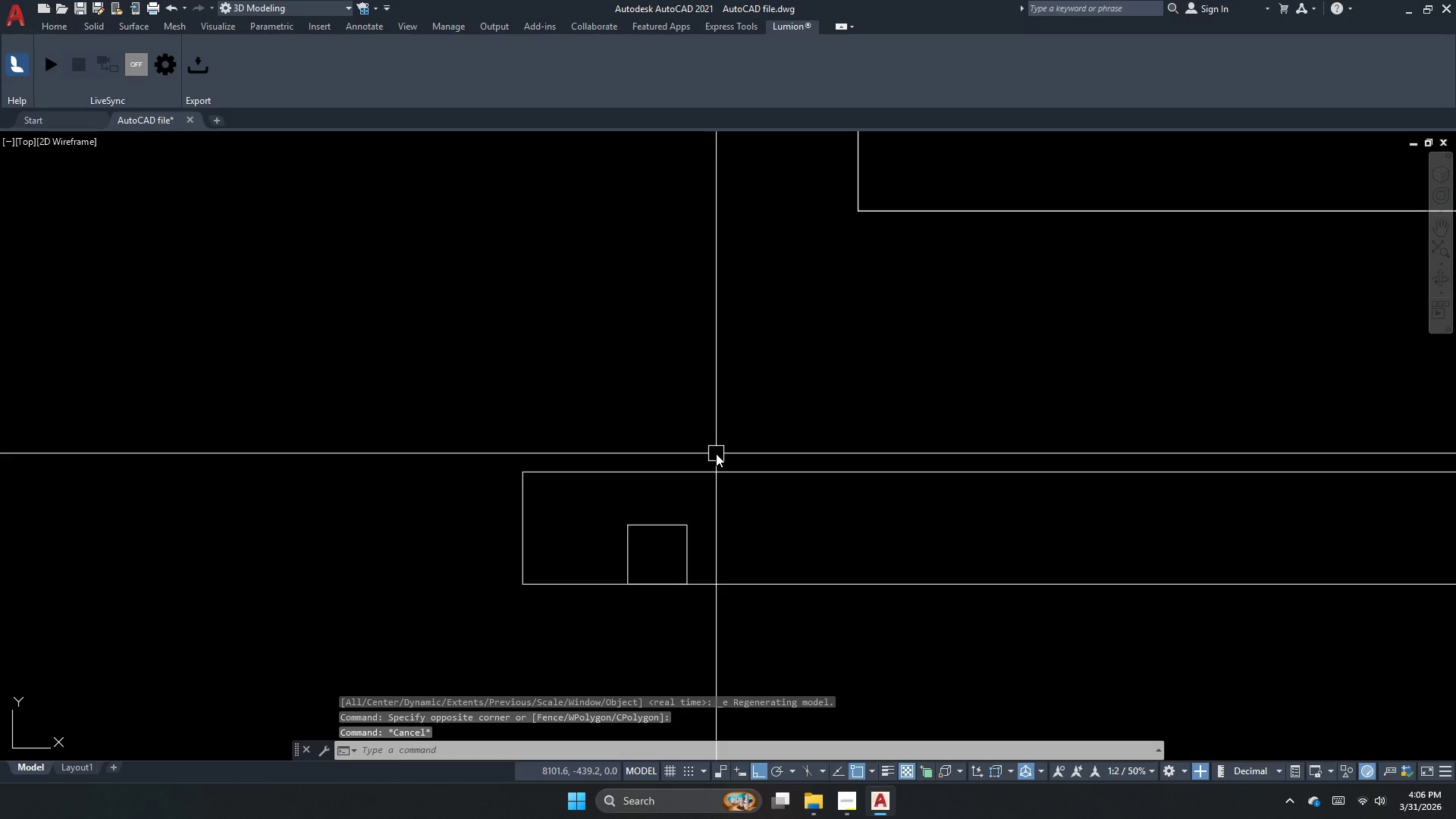 
key(Escape)
 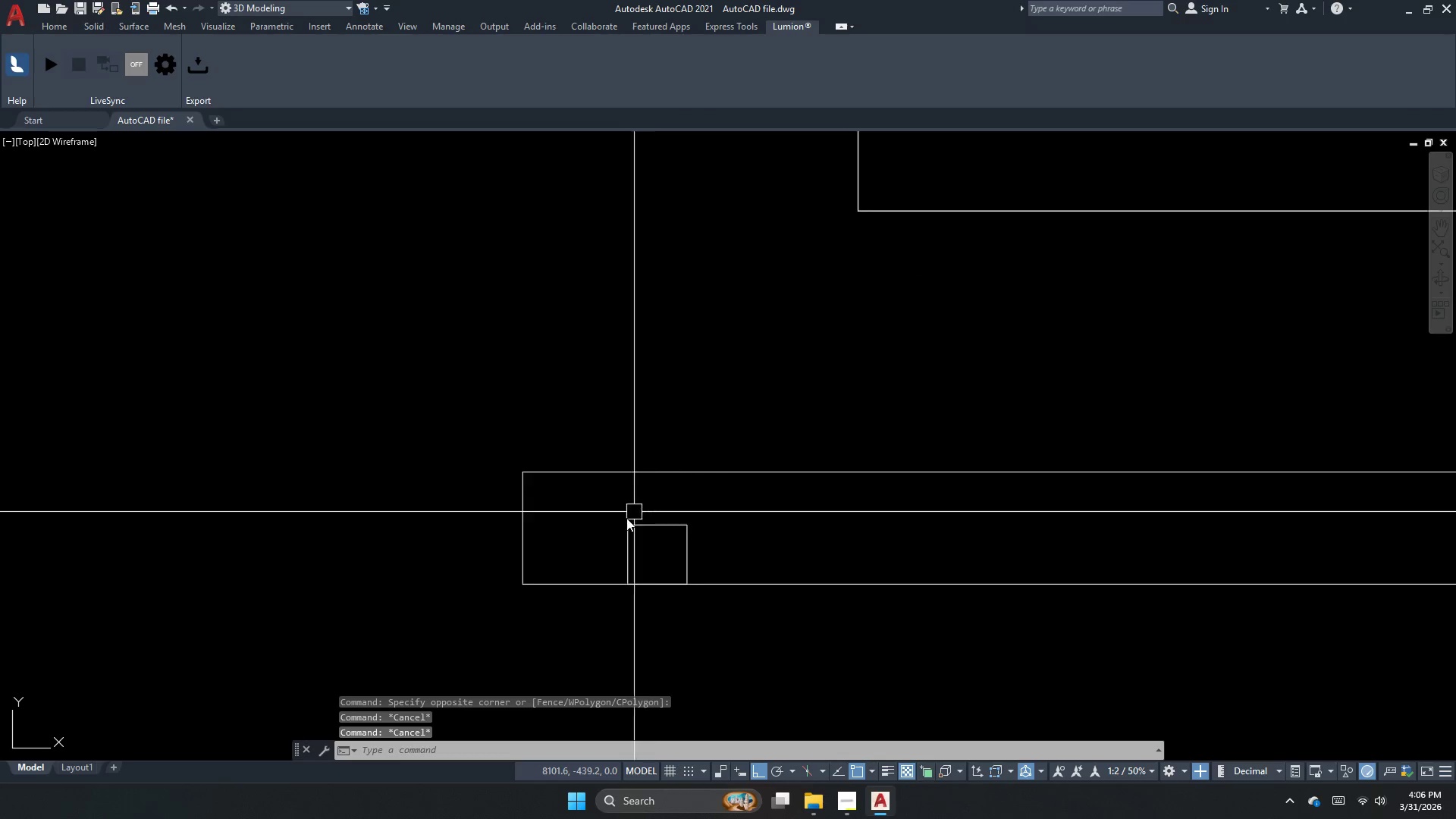 
left_click([644, 532])
 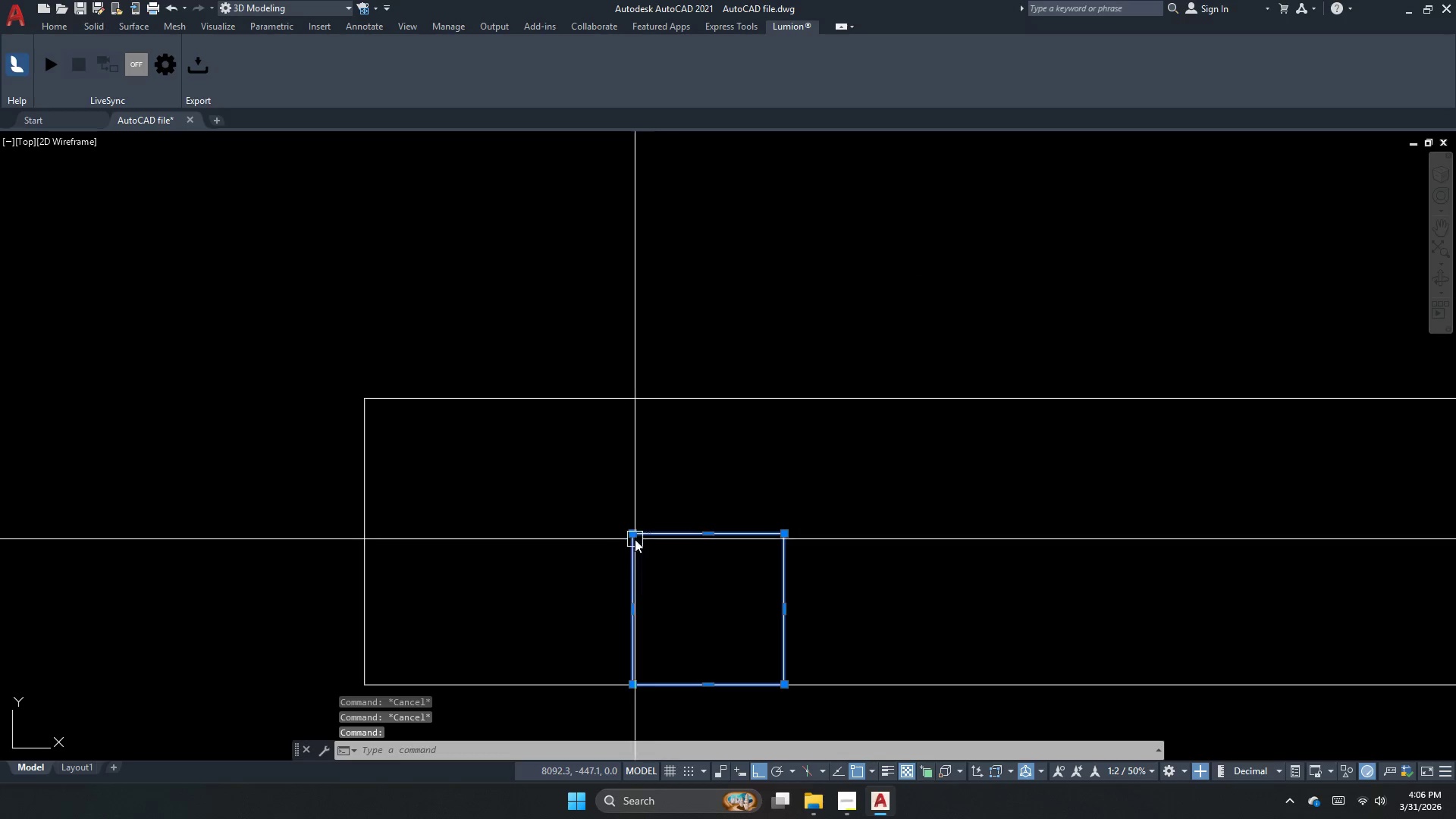 
scroll: coordinate [623, 521], scroll_direction: up, amount: 2.0
 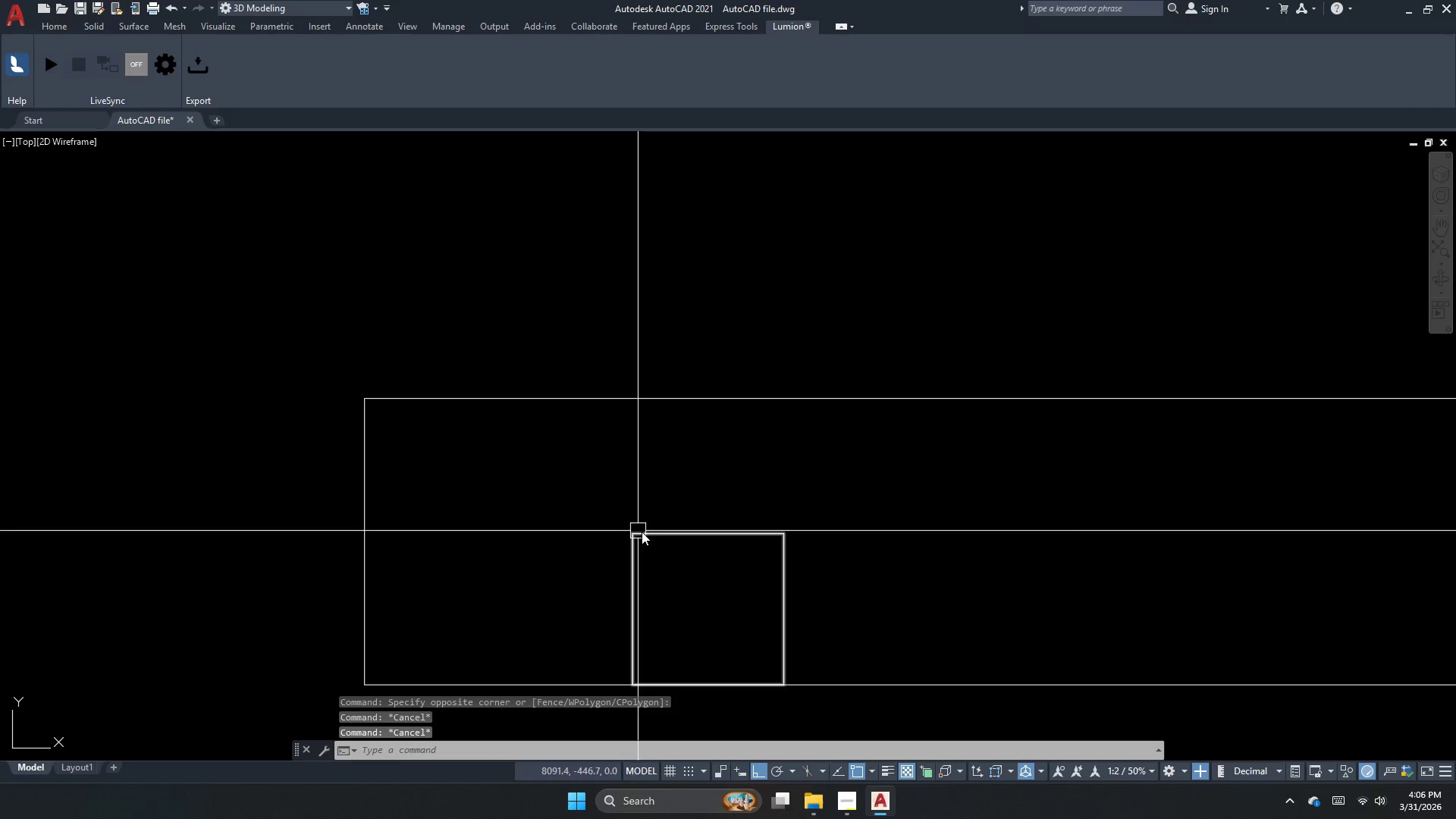 
key(M)
 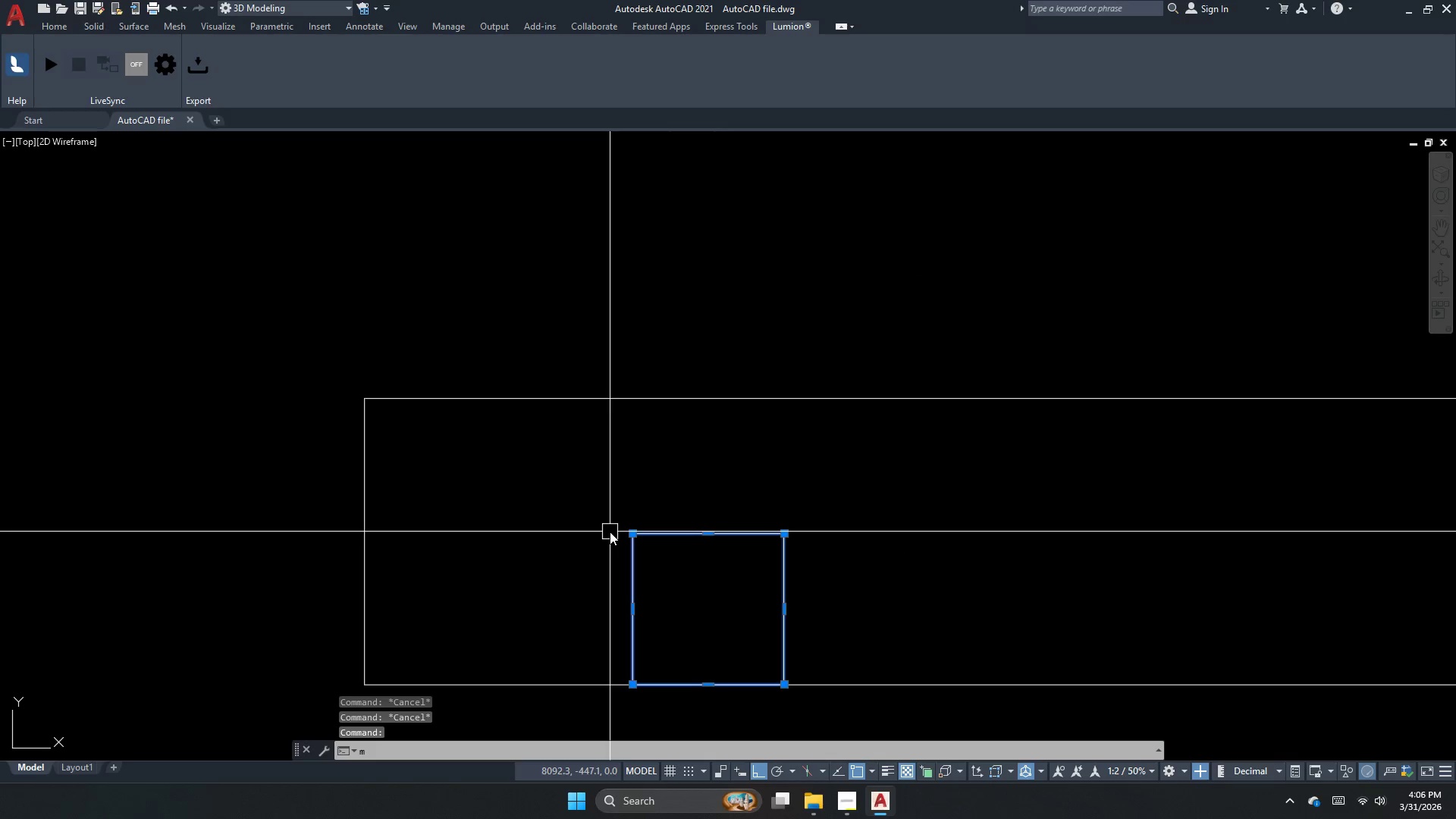 
key(Space)
 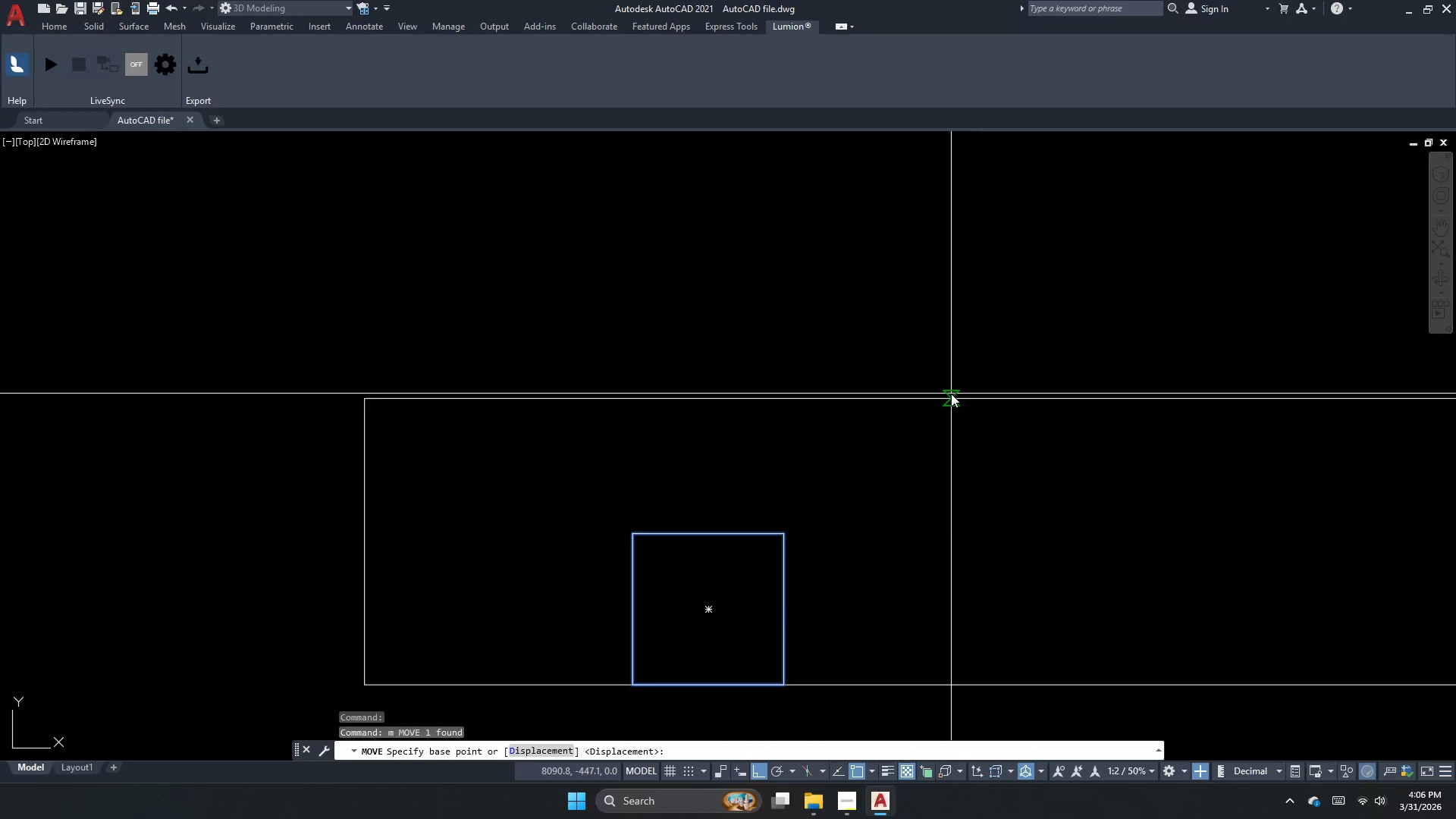 
scroll: coordinate [522, 416], scroll_direction: down, amount: 1.0
 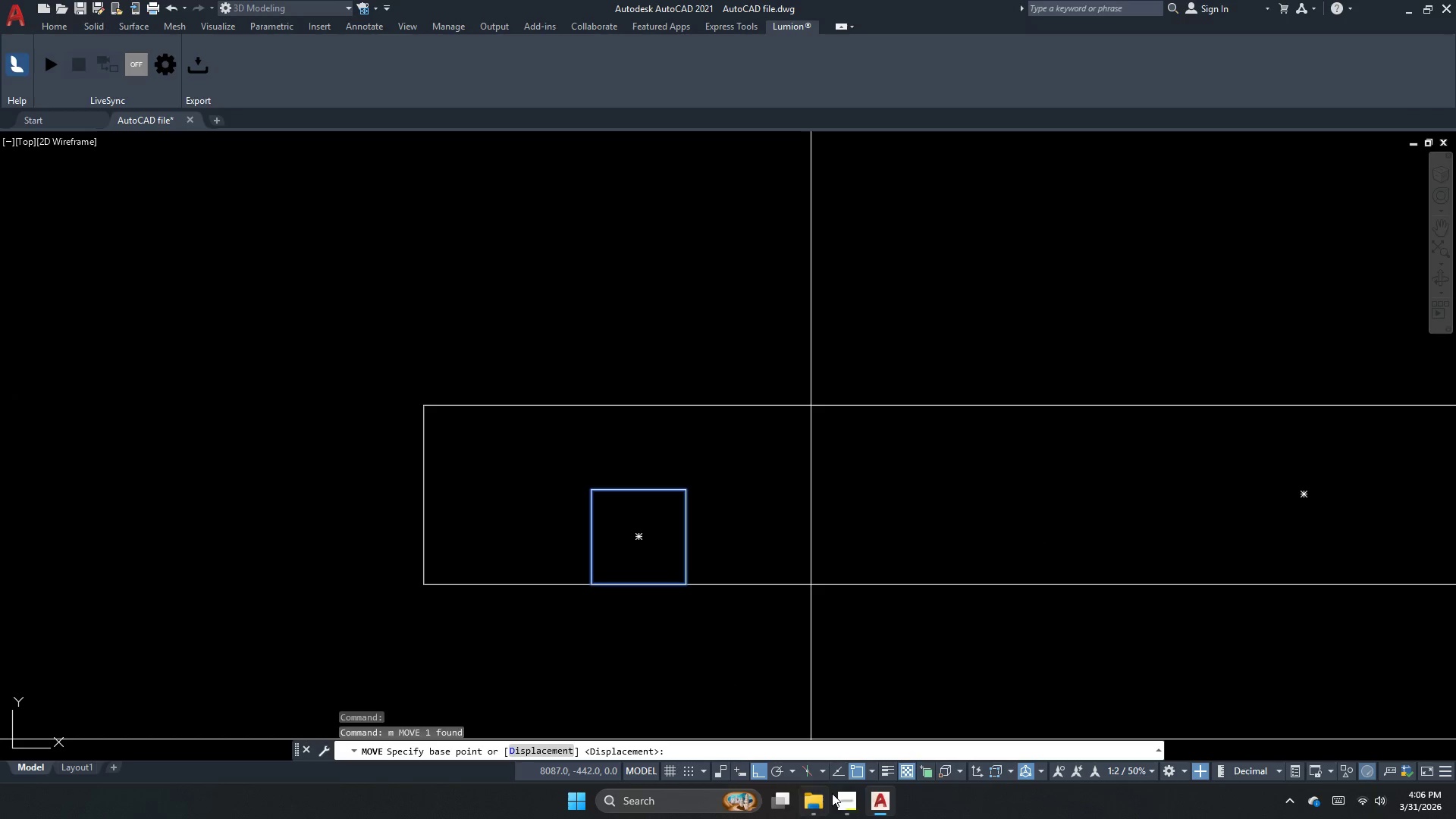 
left_click([847, 798])